 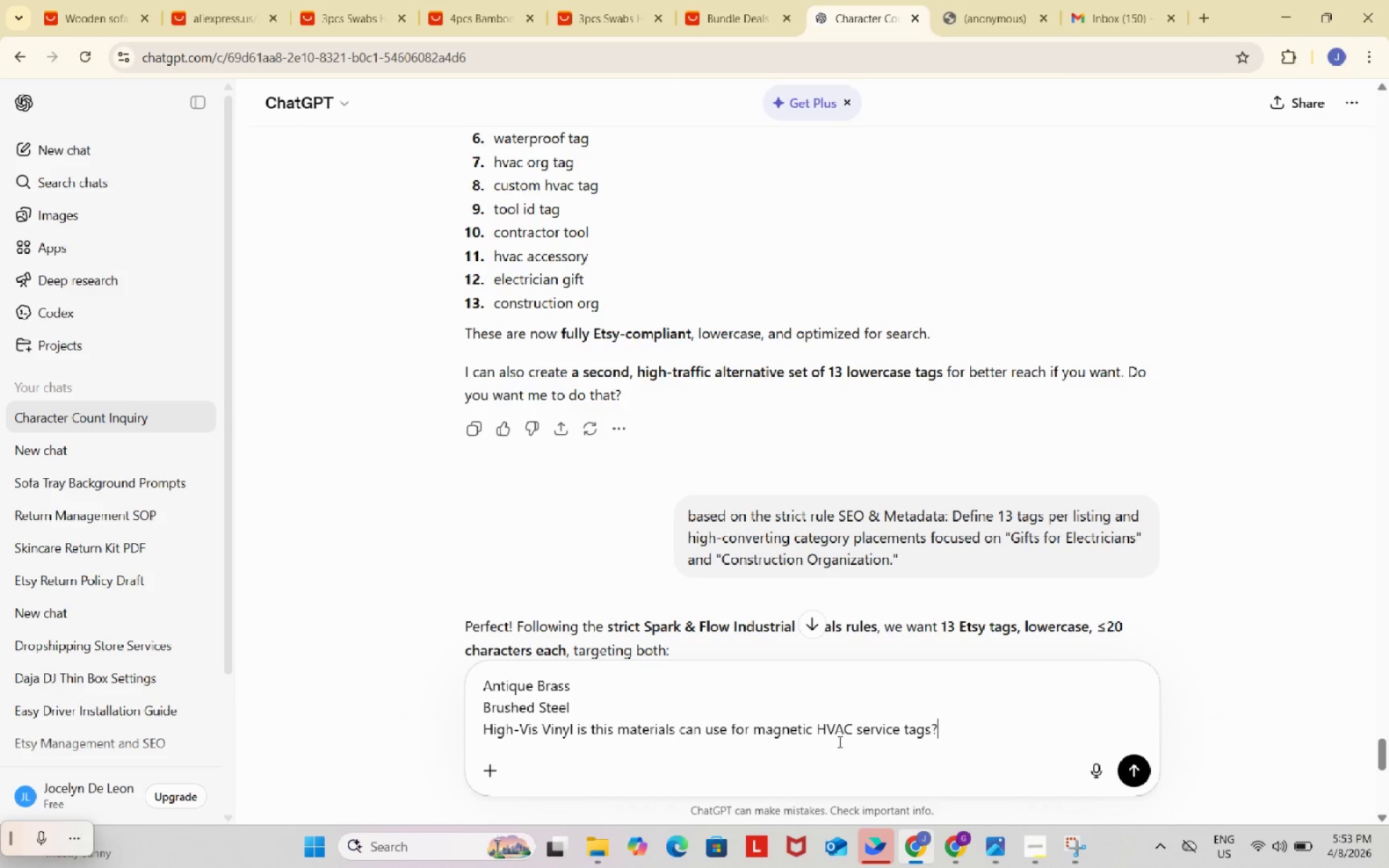 
key(Shift+Slash)
 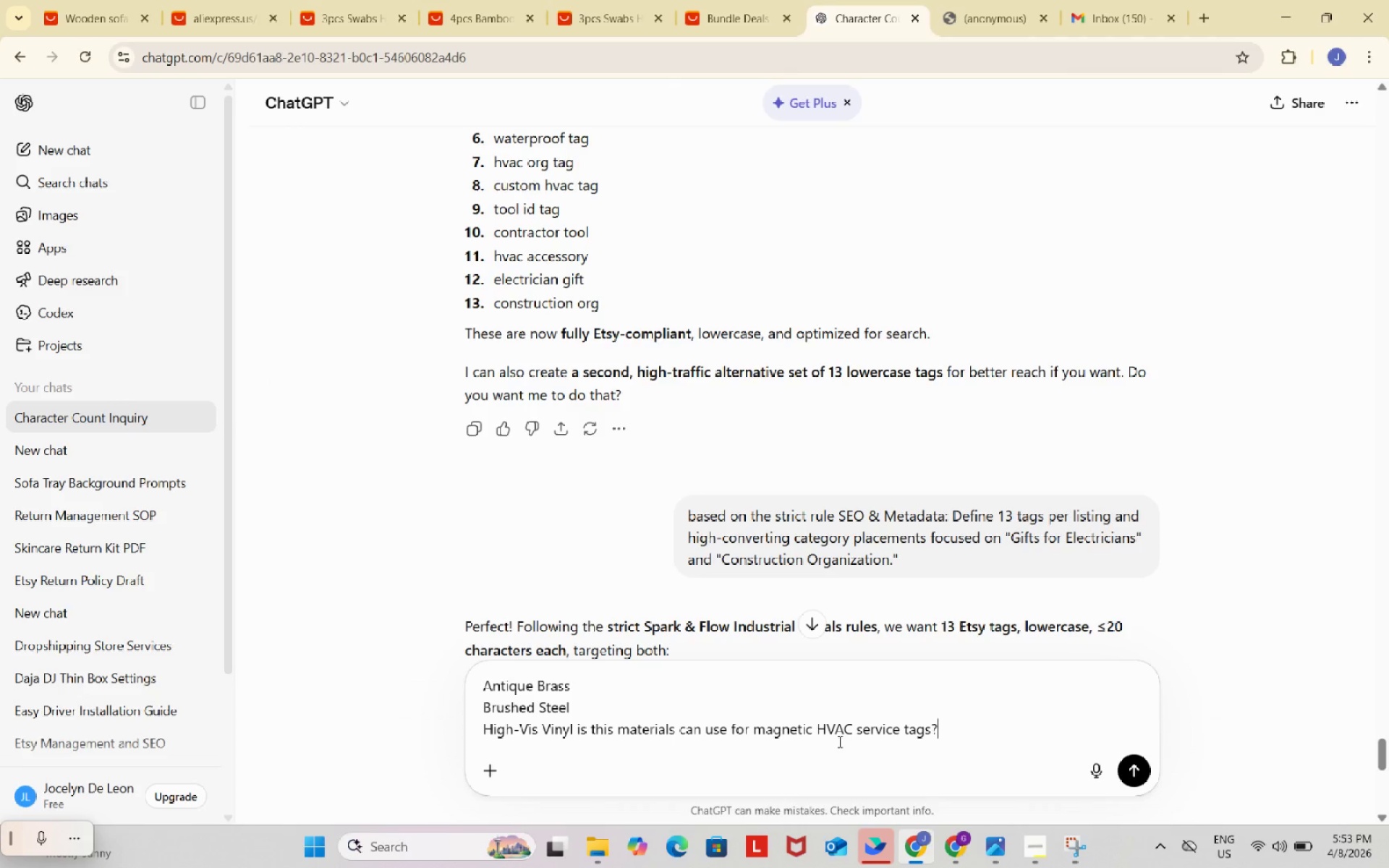 
key(Enter)
 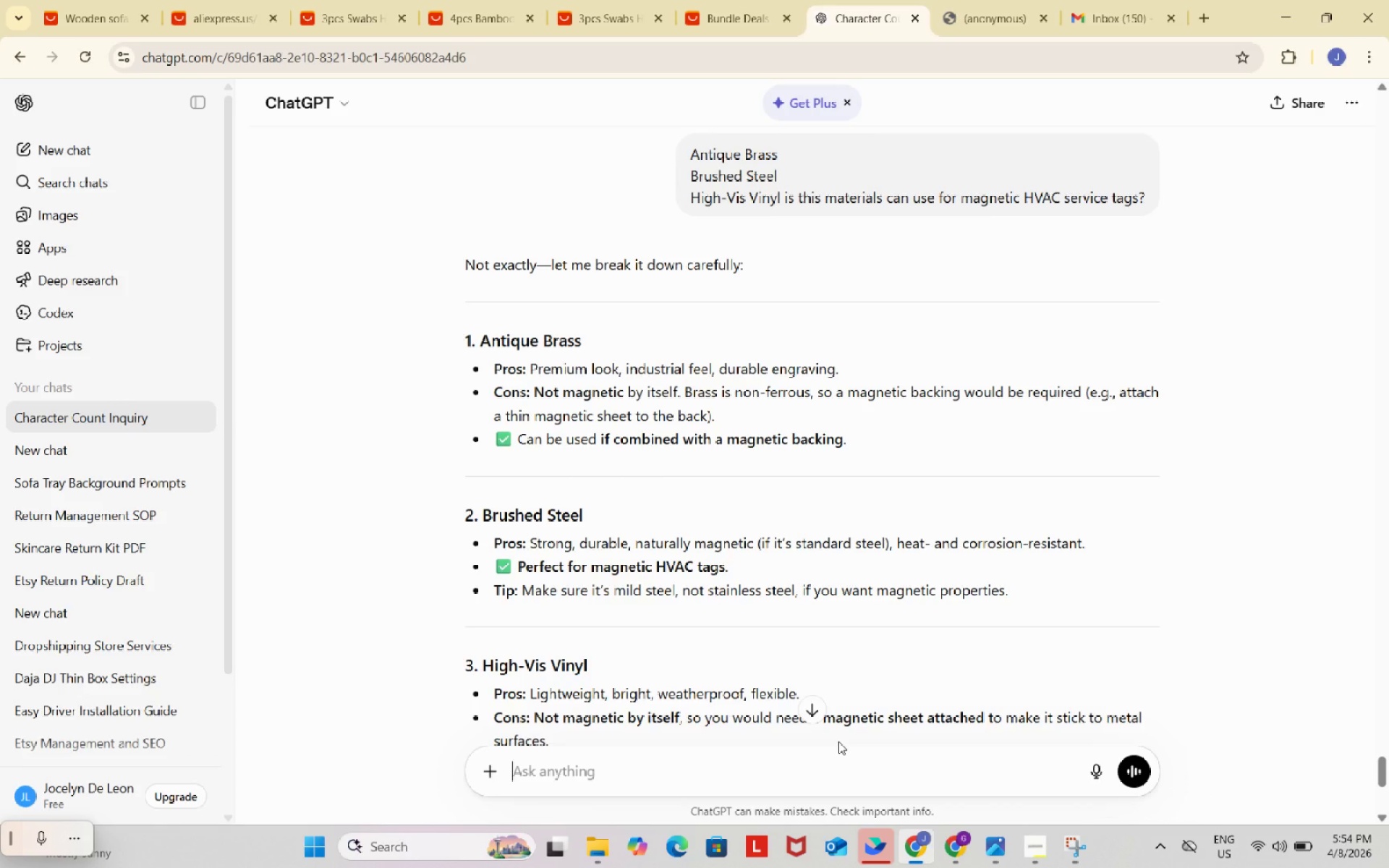 
wait(26.81)
 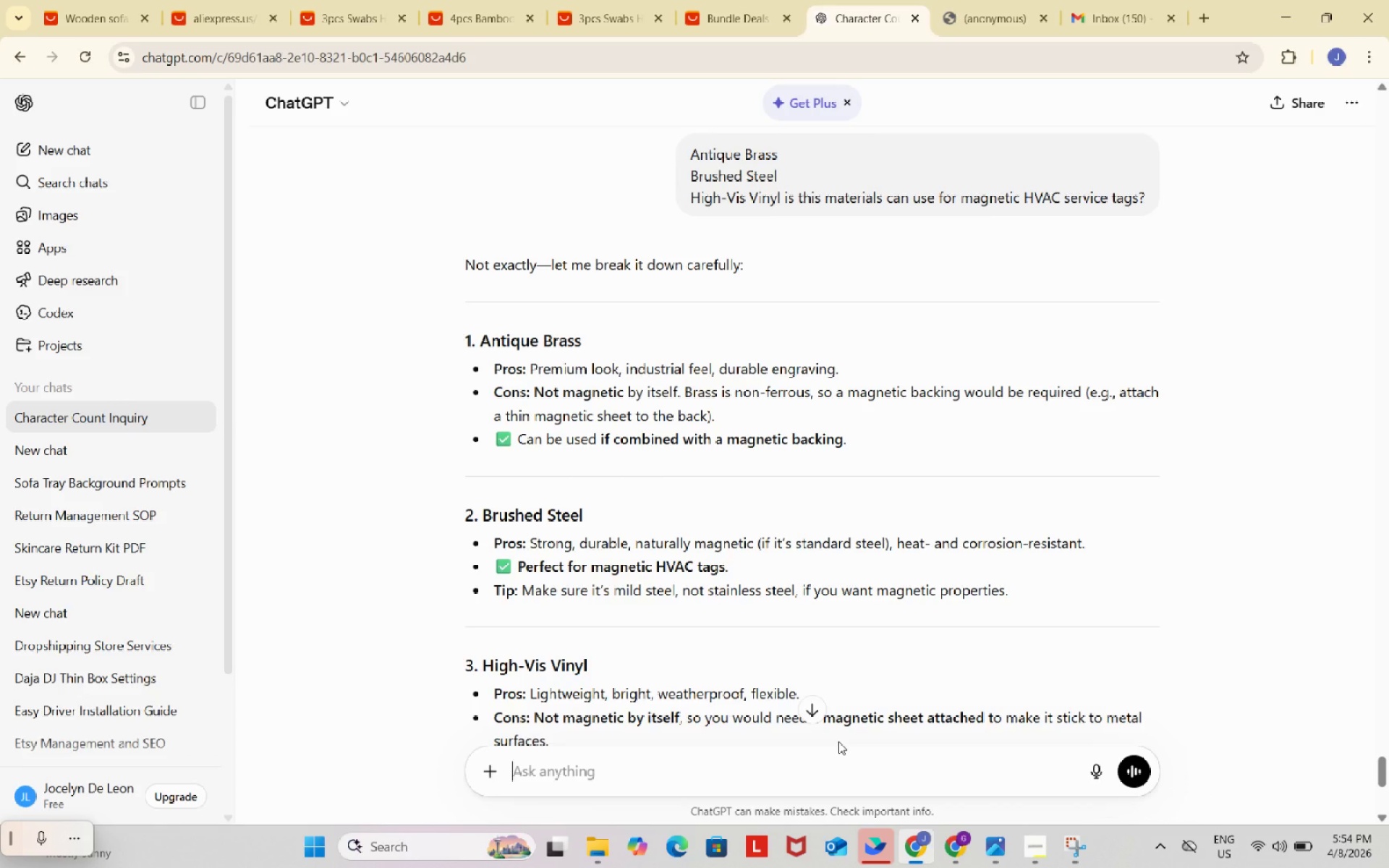 
scroll: coordinate [681, 584], scroll_direction: down, amount: 1.0
 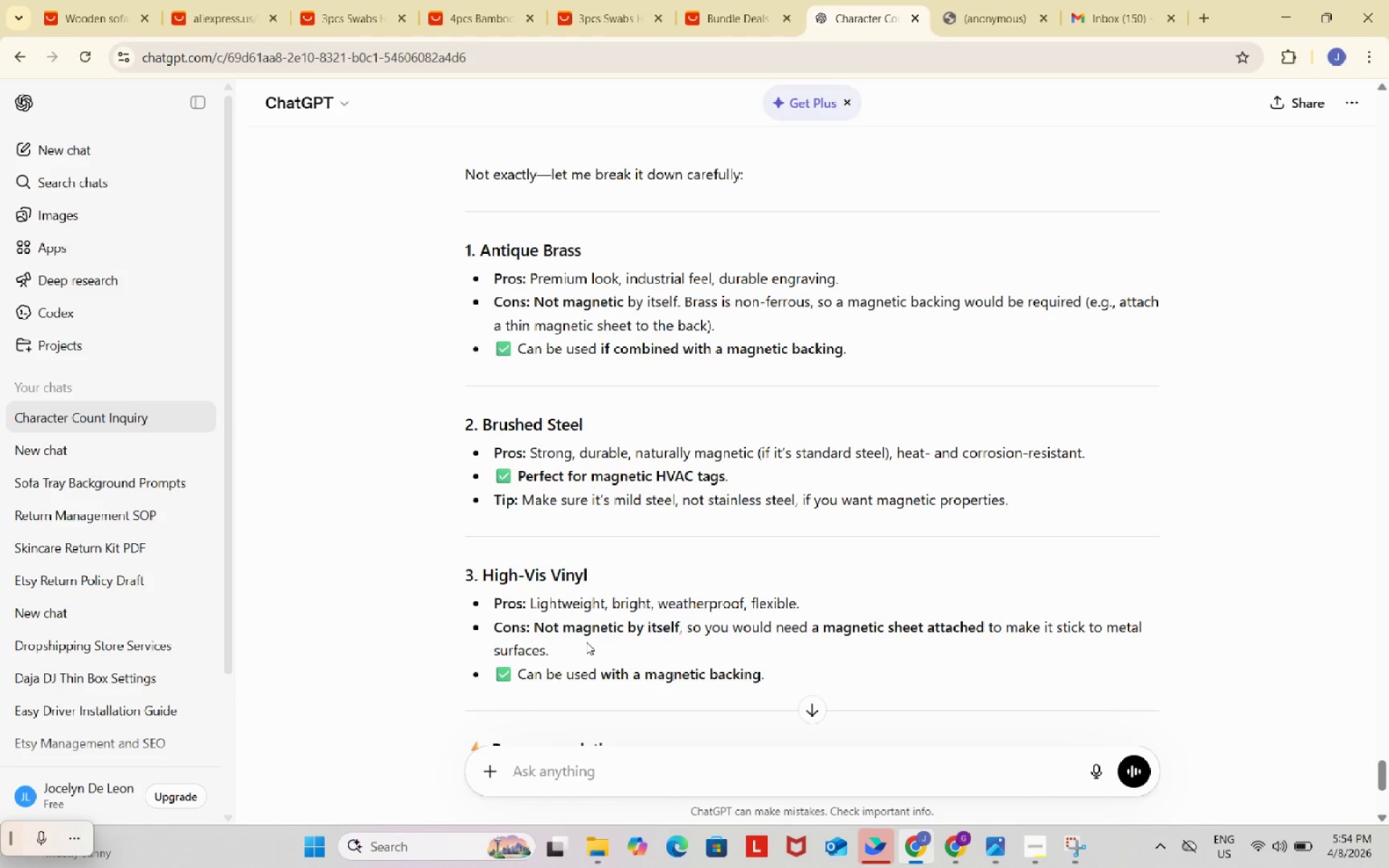 
wait(6.02)
 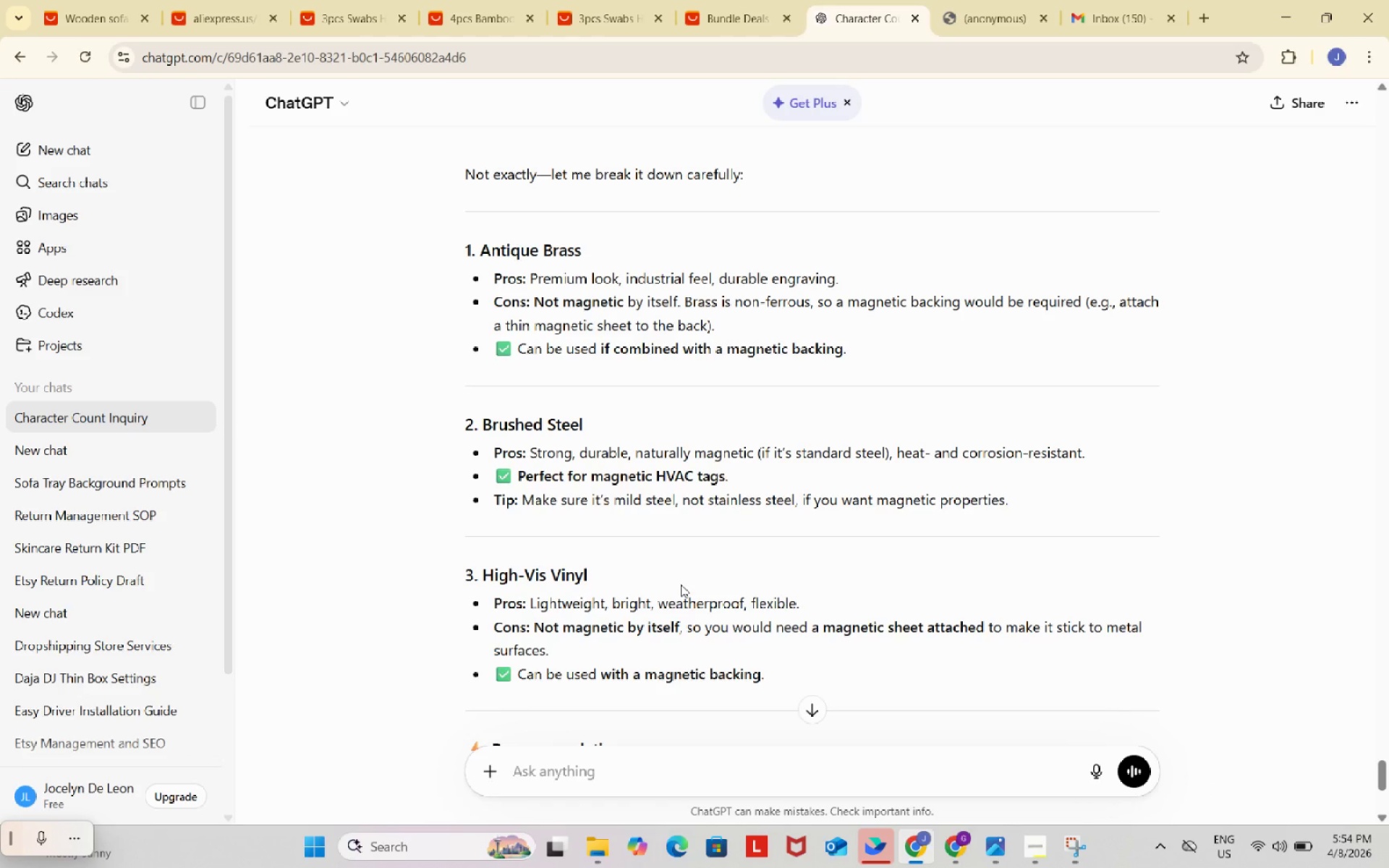 
scroll: coordinate [586, 642], scroll_direction: down, amount: 1.0